 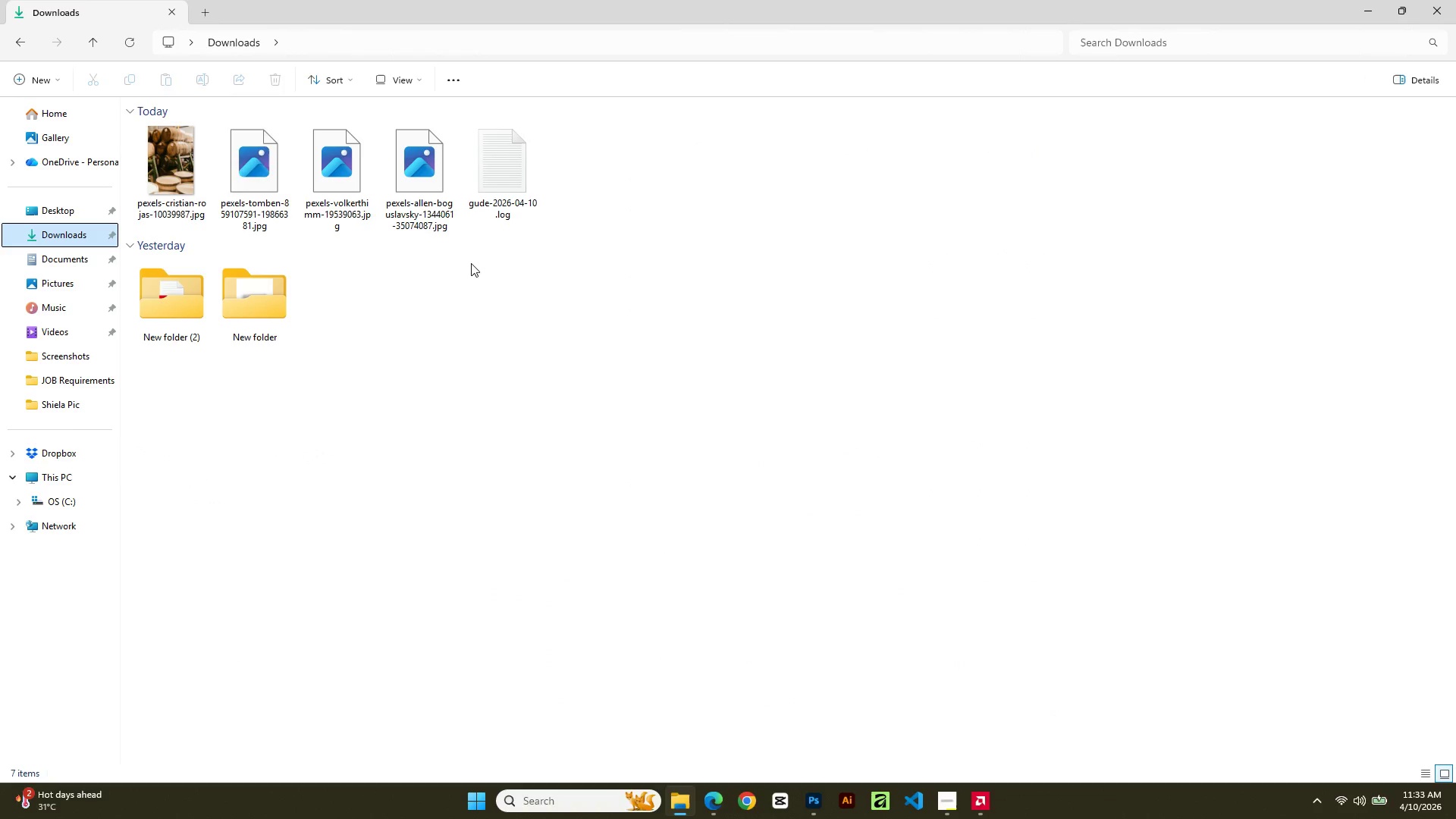 
key(Shift+Delete)
 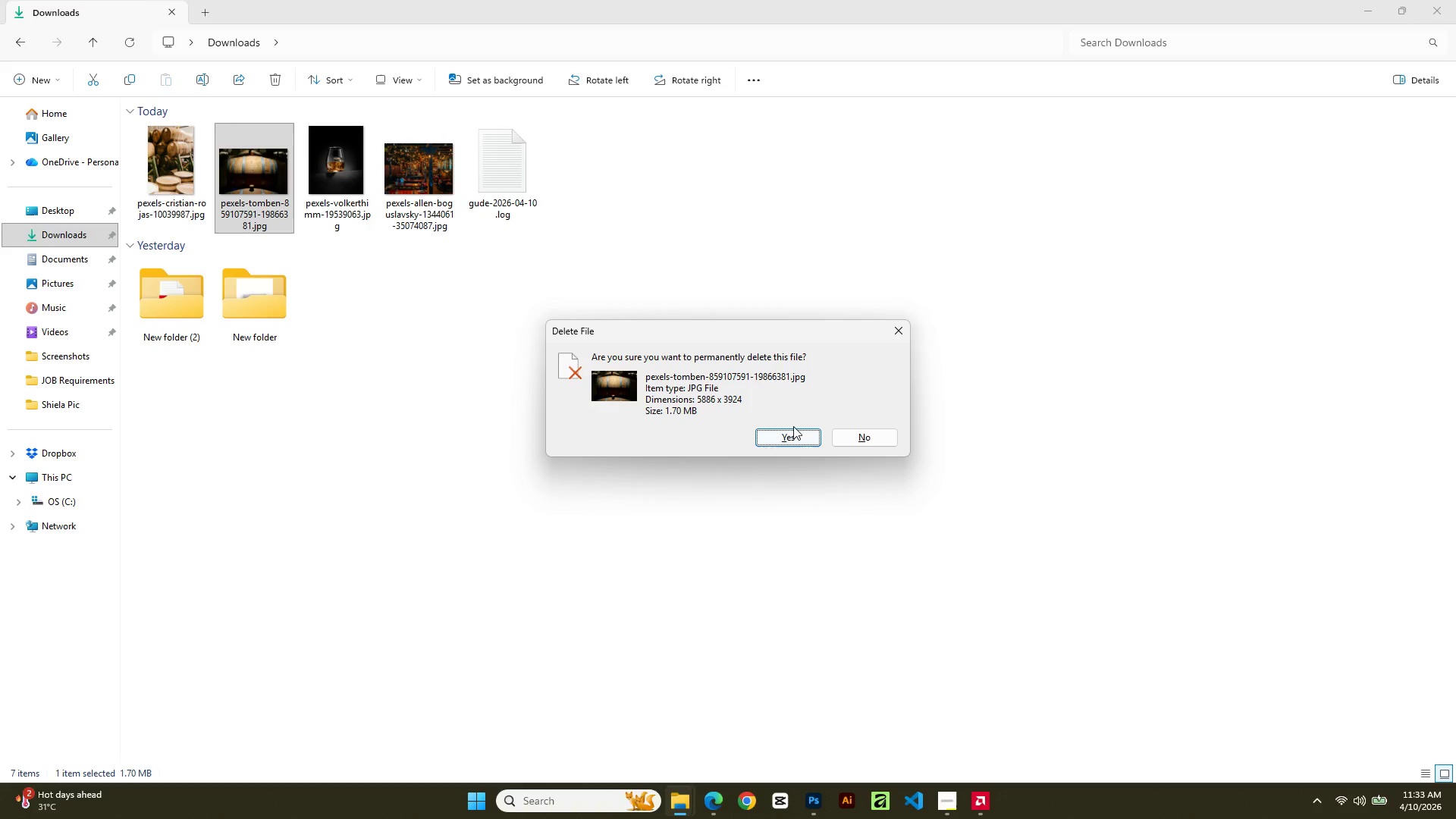 
double_click([793, 446])
 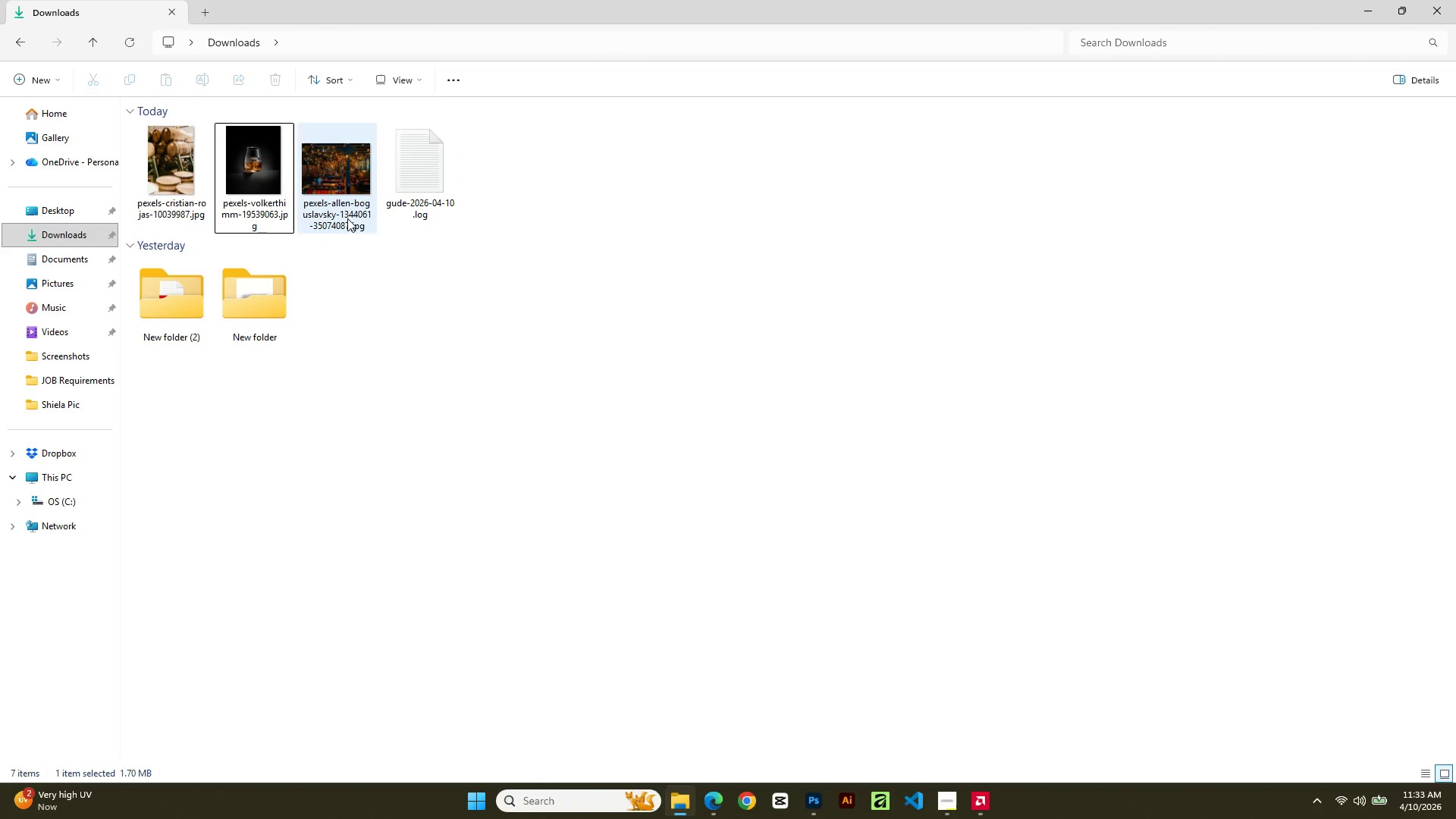 
double_click([347, 218])
 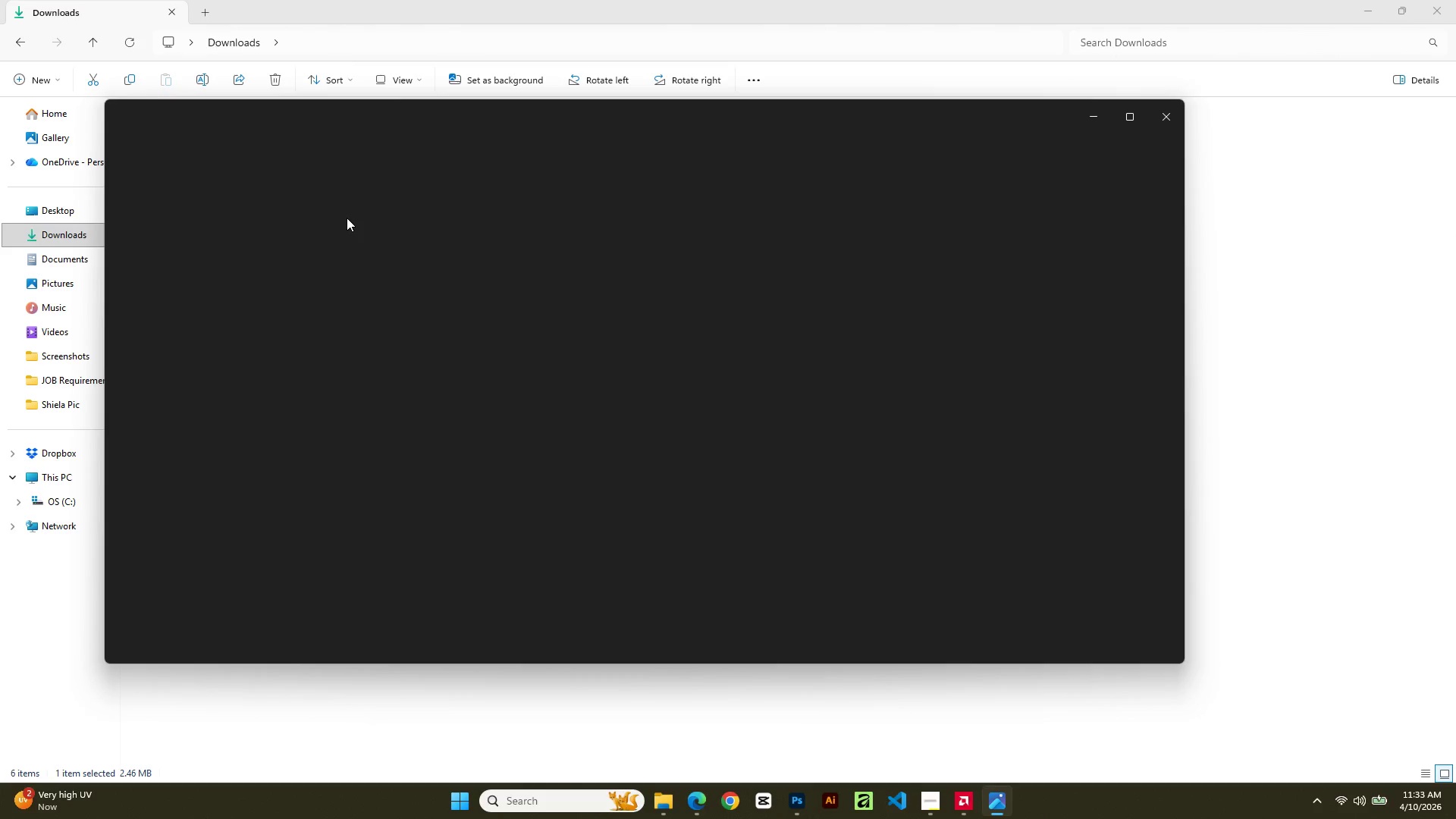 
key(ArrowLeft)
 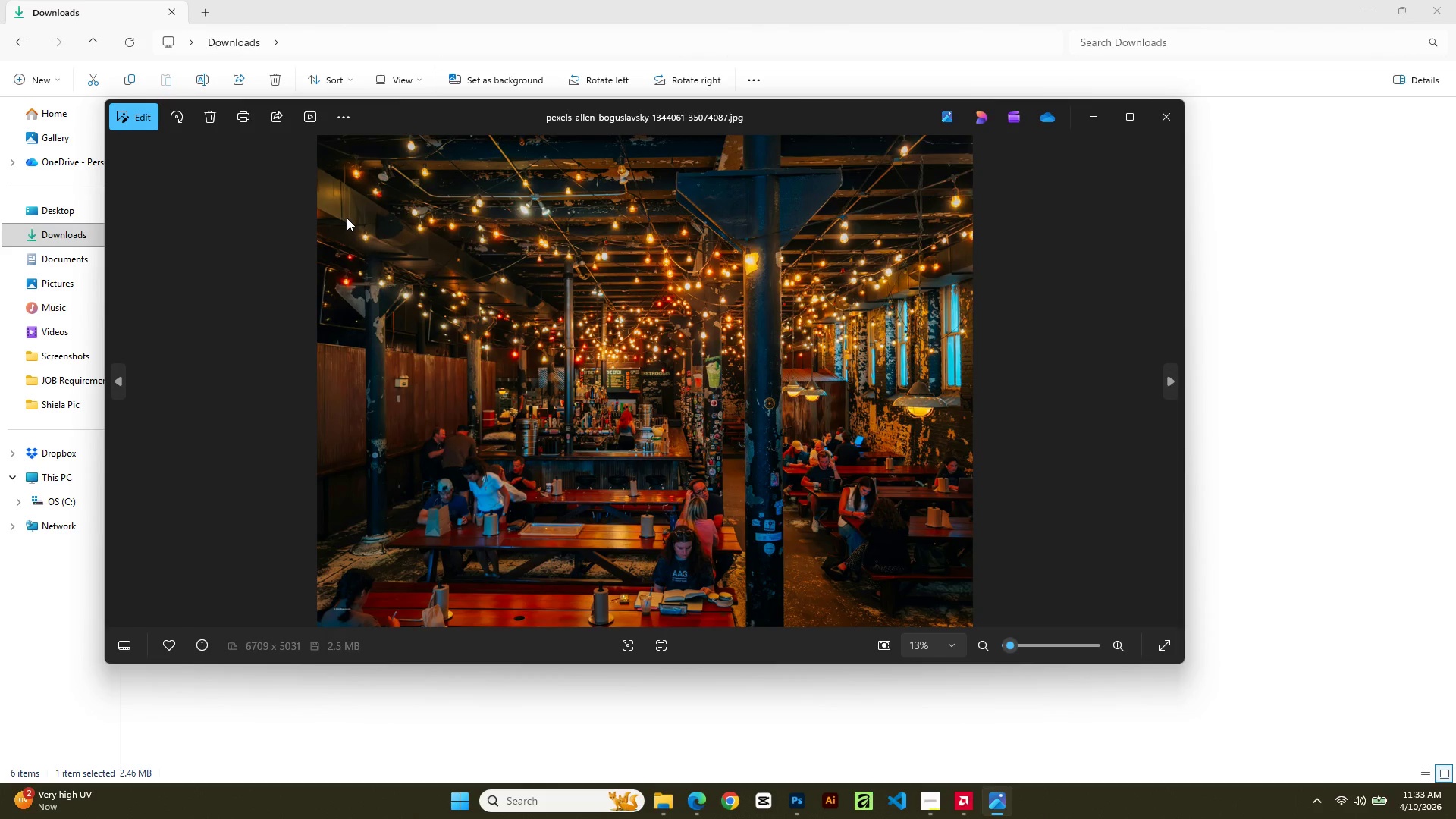 
key(ArrowLeft)
 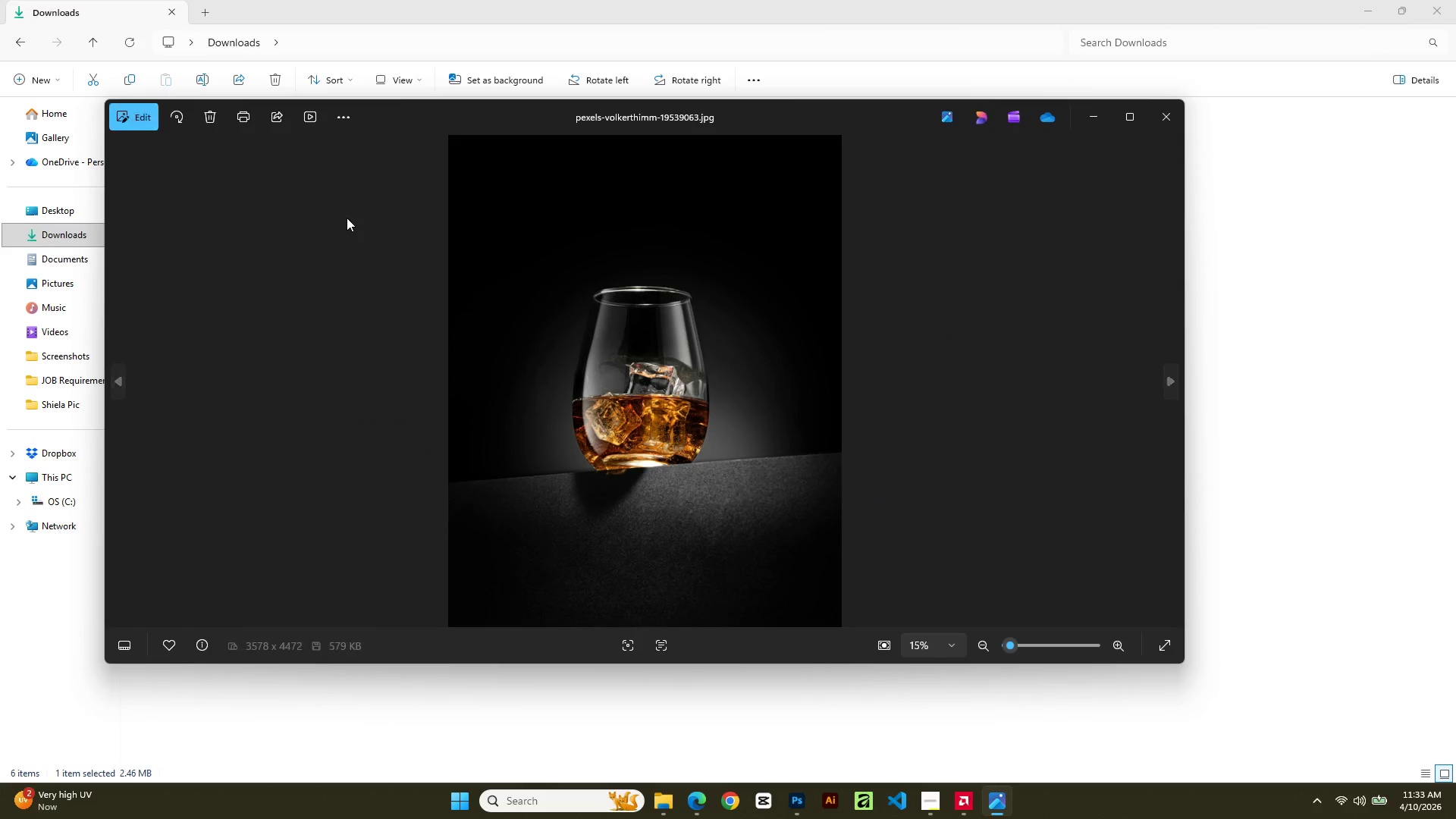 
key(ArrowLeft)
 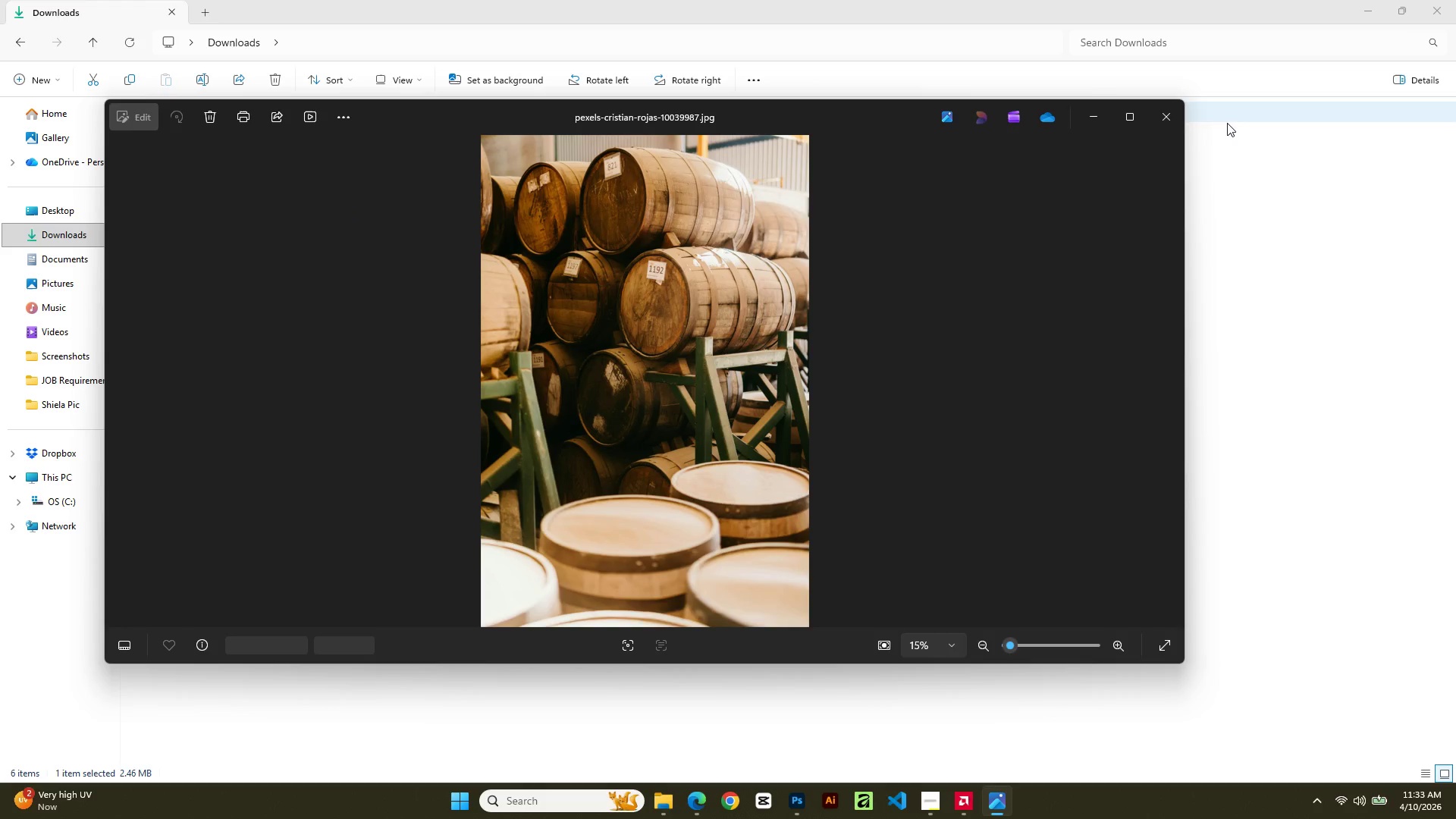 
left_click([1153, 113])
 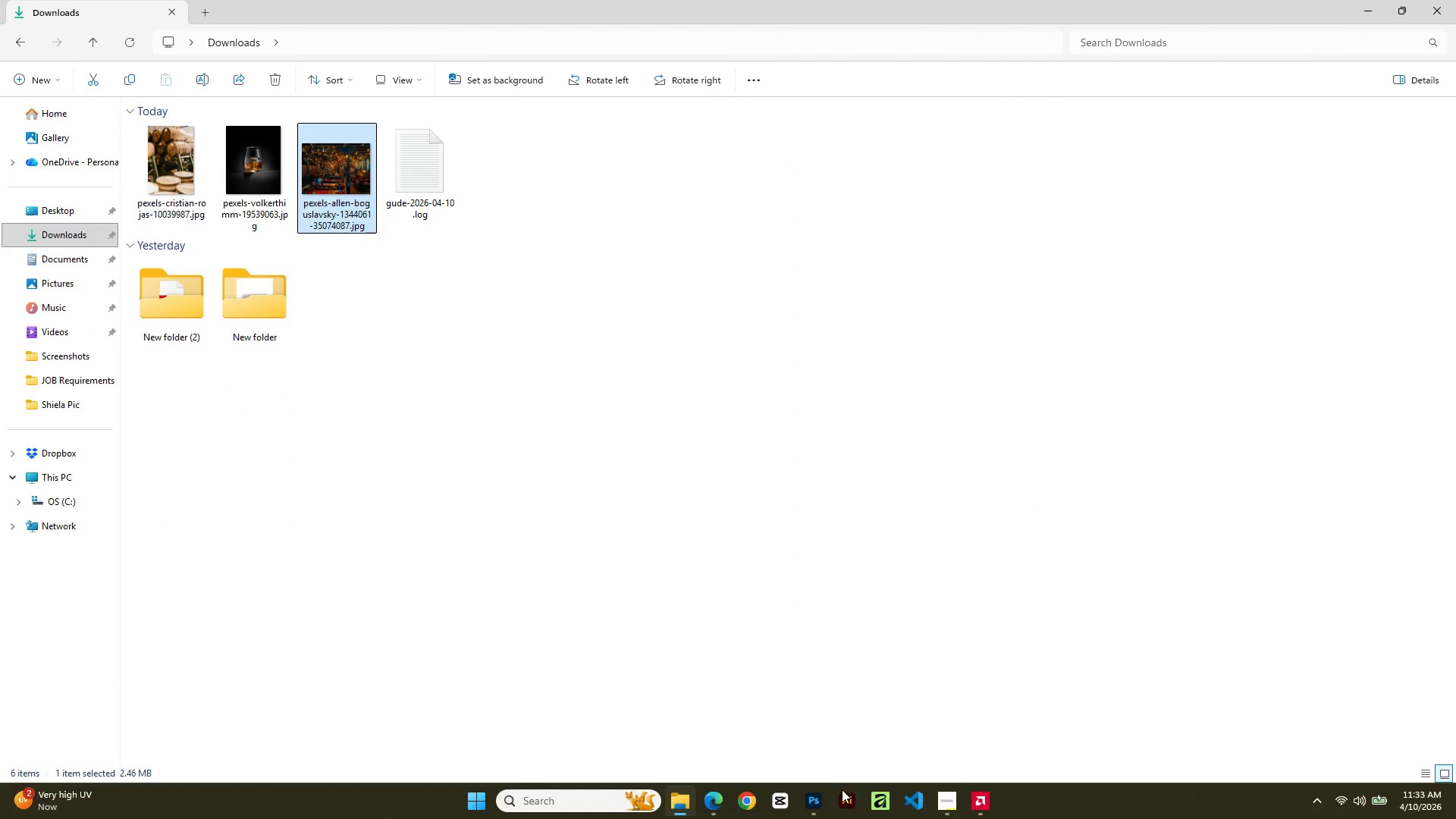 
left_click([815, 804])
 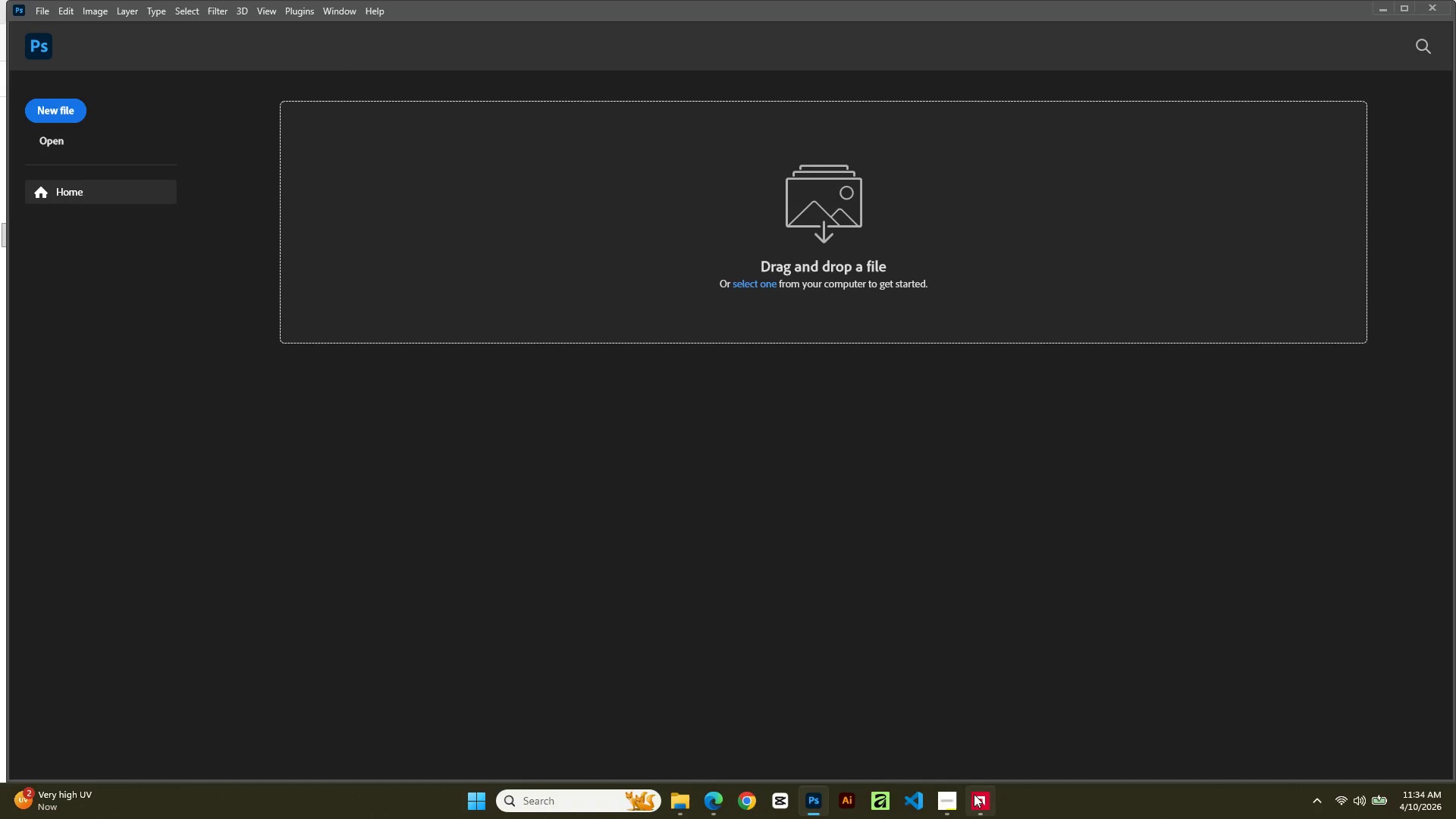 
left_click([952, 809])